 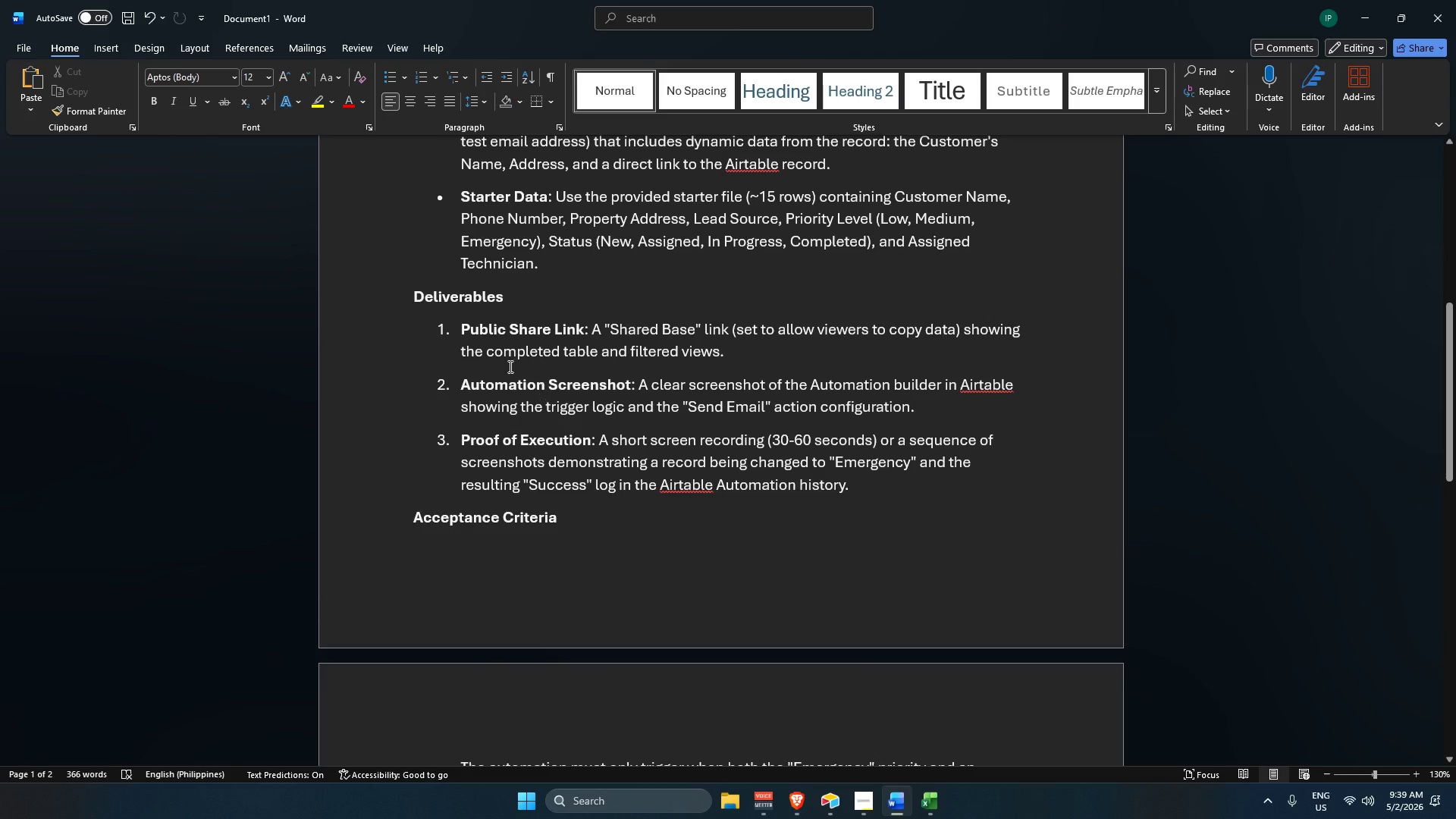 
scroll: coordinate [596, 390], scroll_direction: down, amount: 8.0
 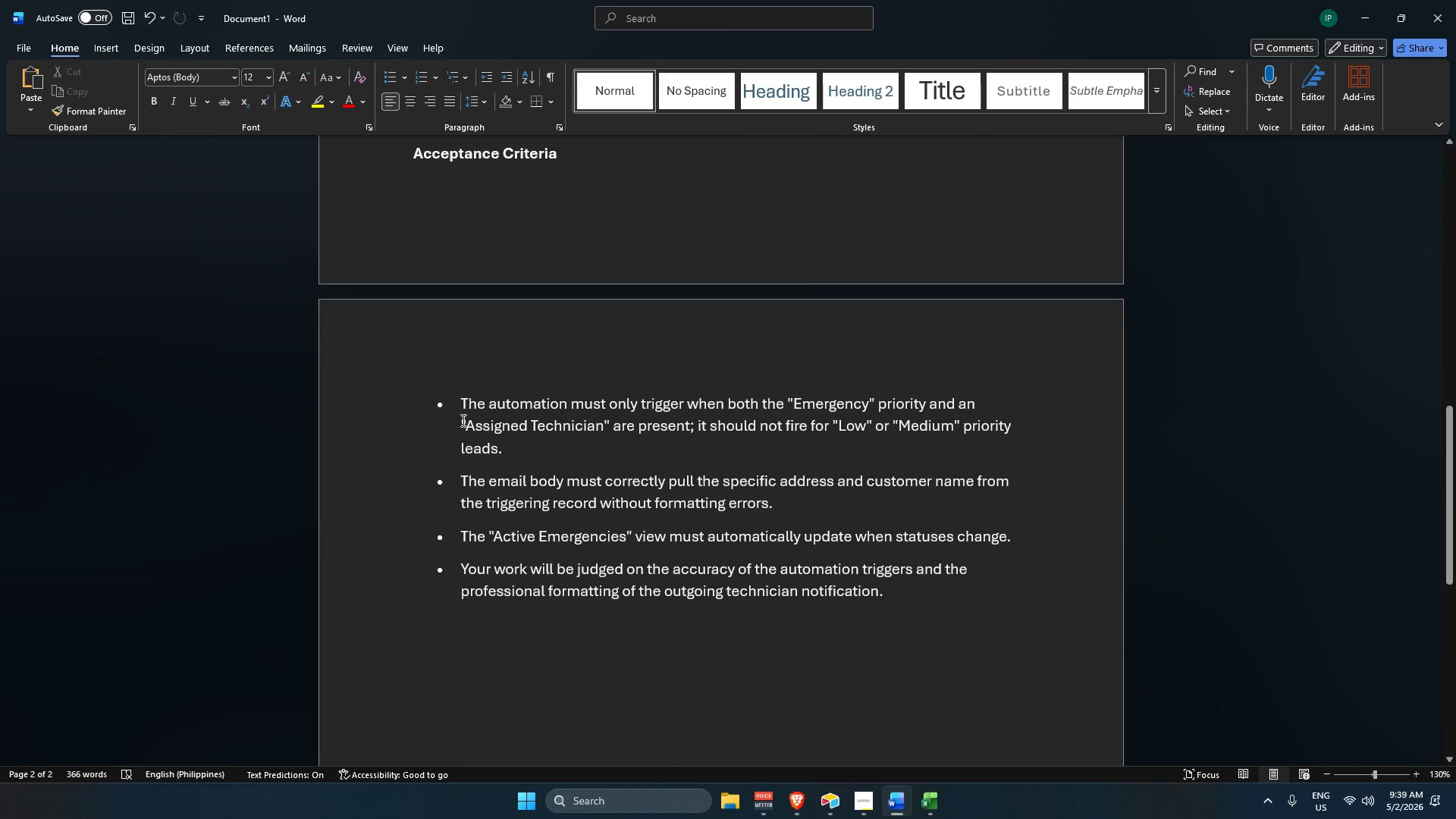 
left_click_drag(start_coordinate=[458, 403], to_coordinate=[521, 447])
 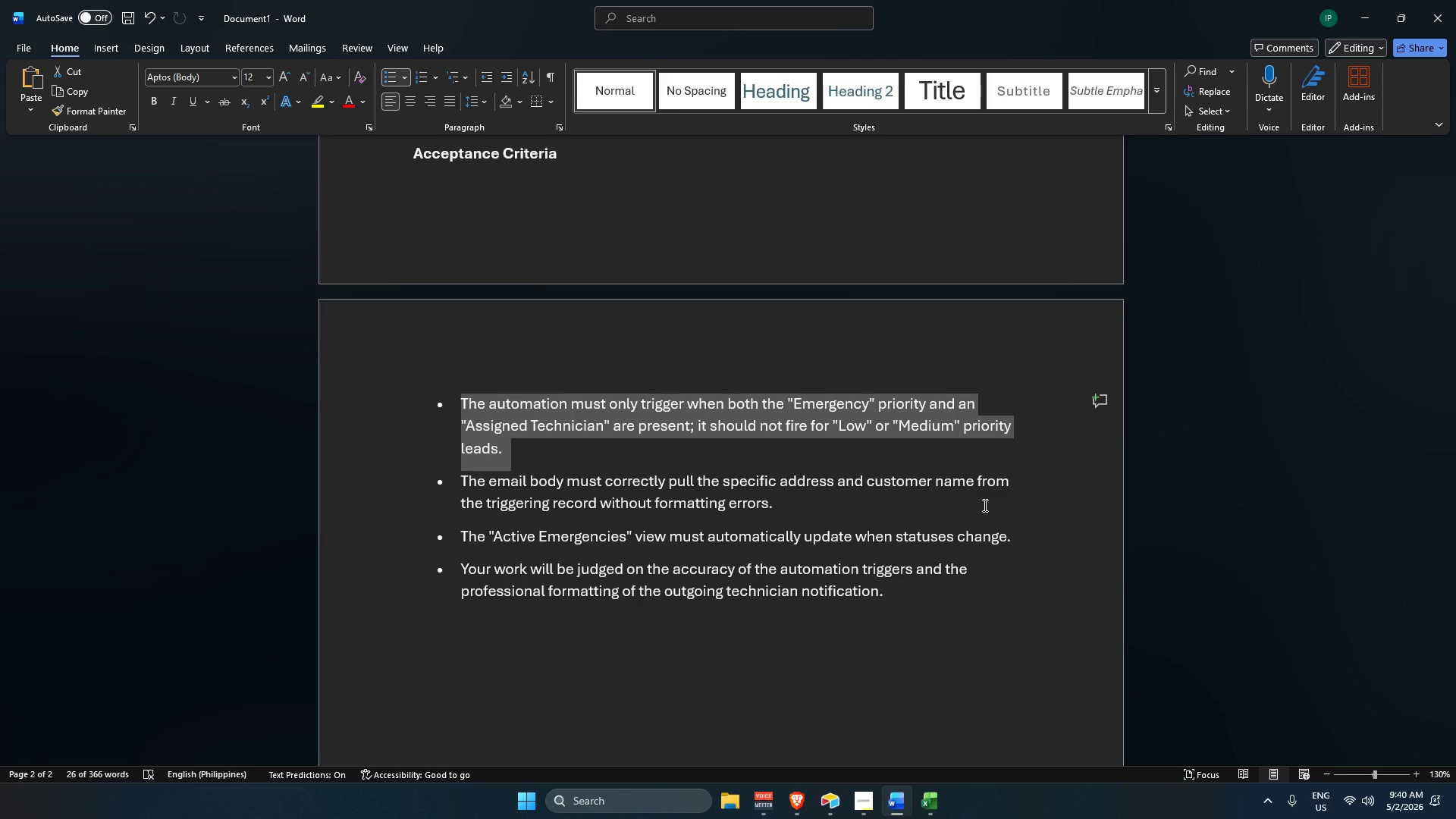 
wait(24.34)
 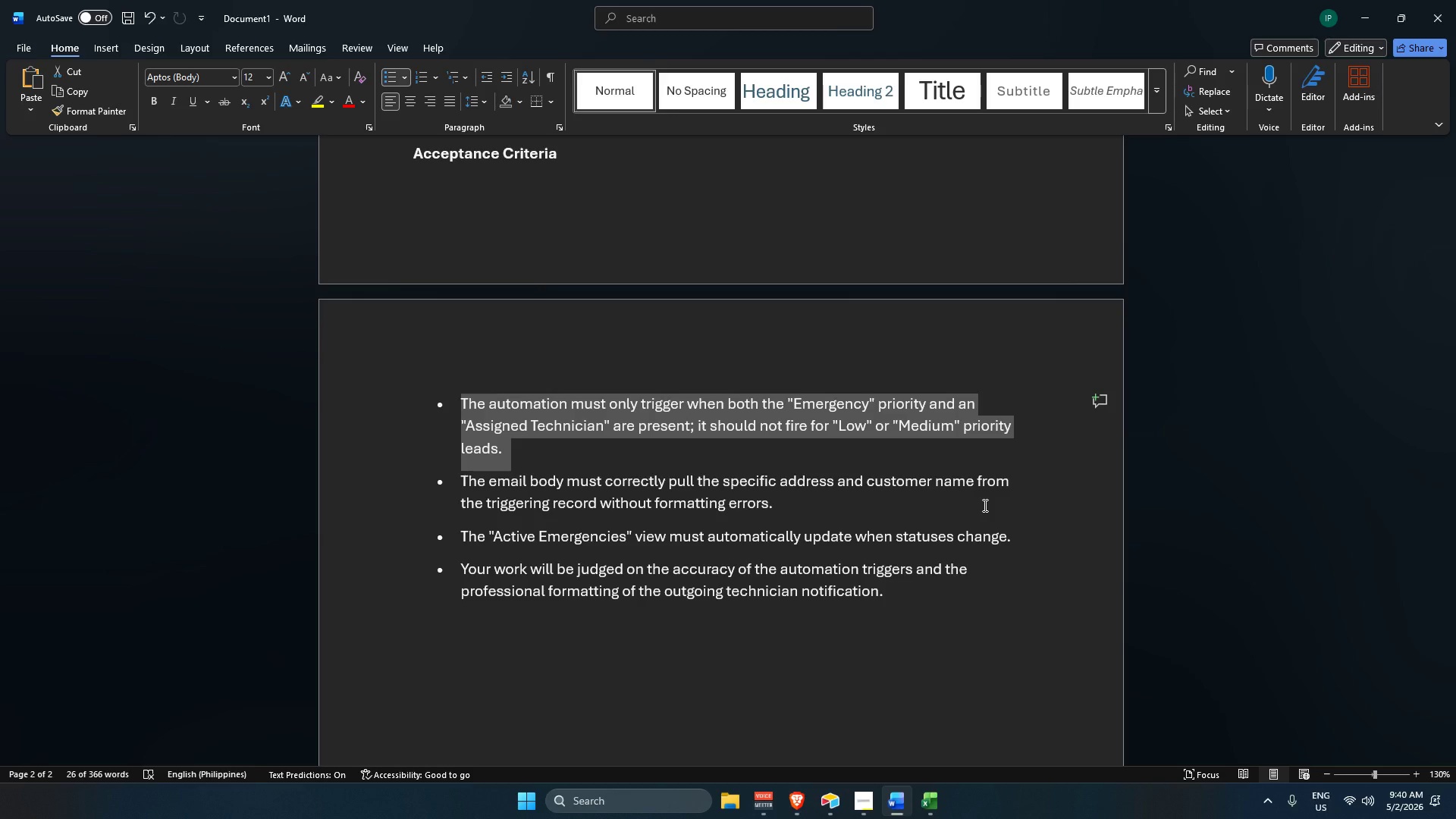 
left_click([840, 802])
 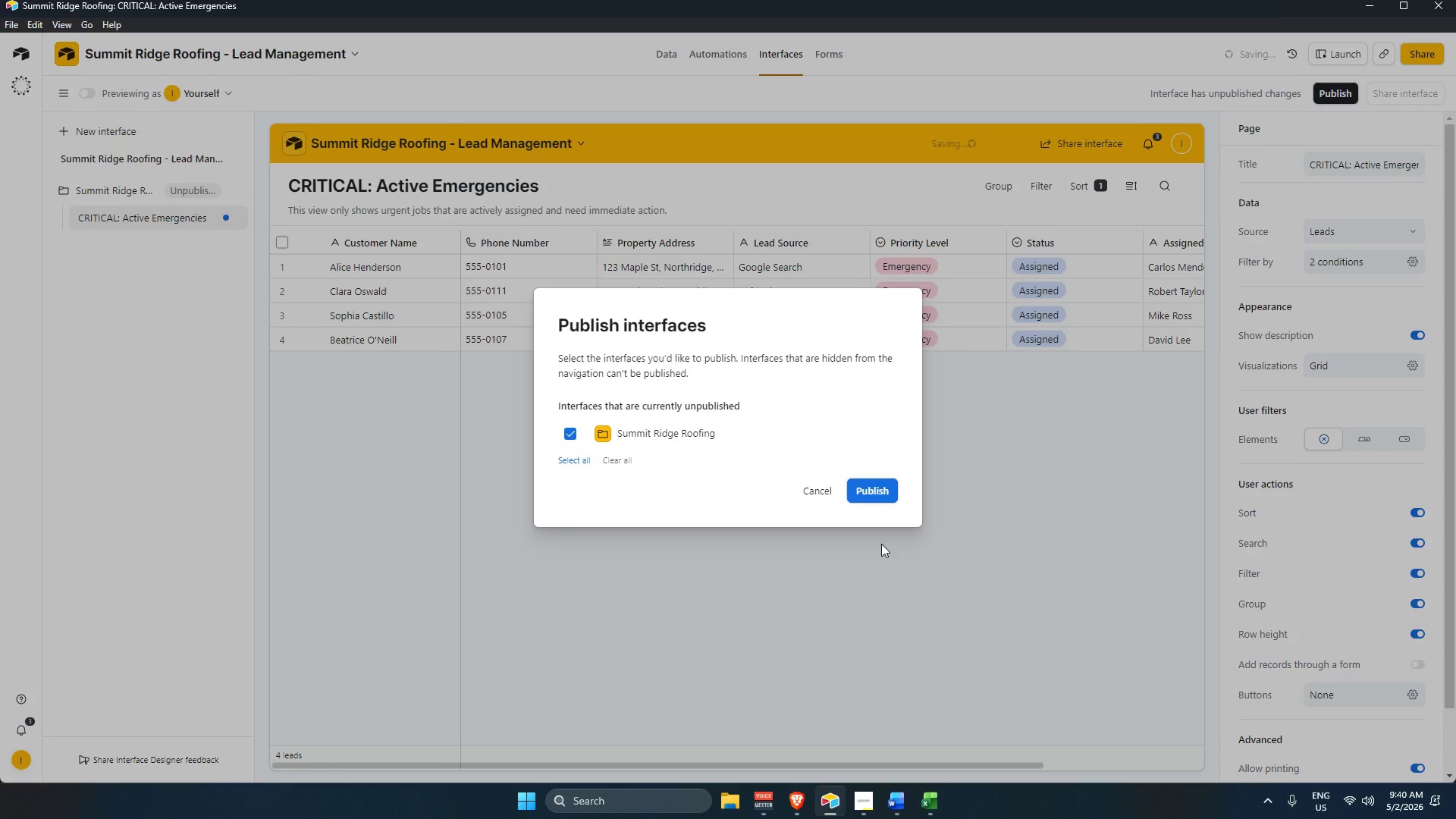 
left_click([896, 498])
 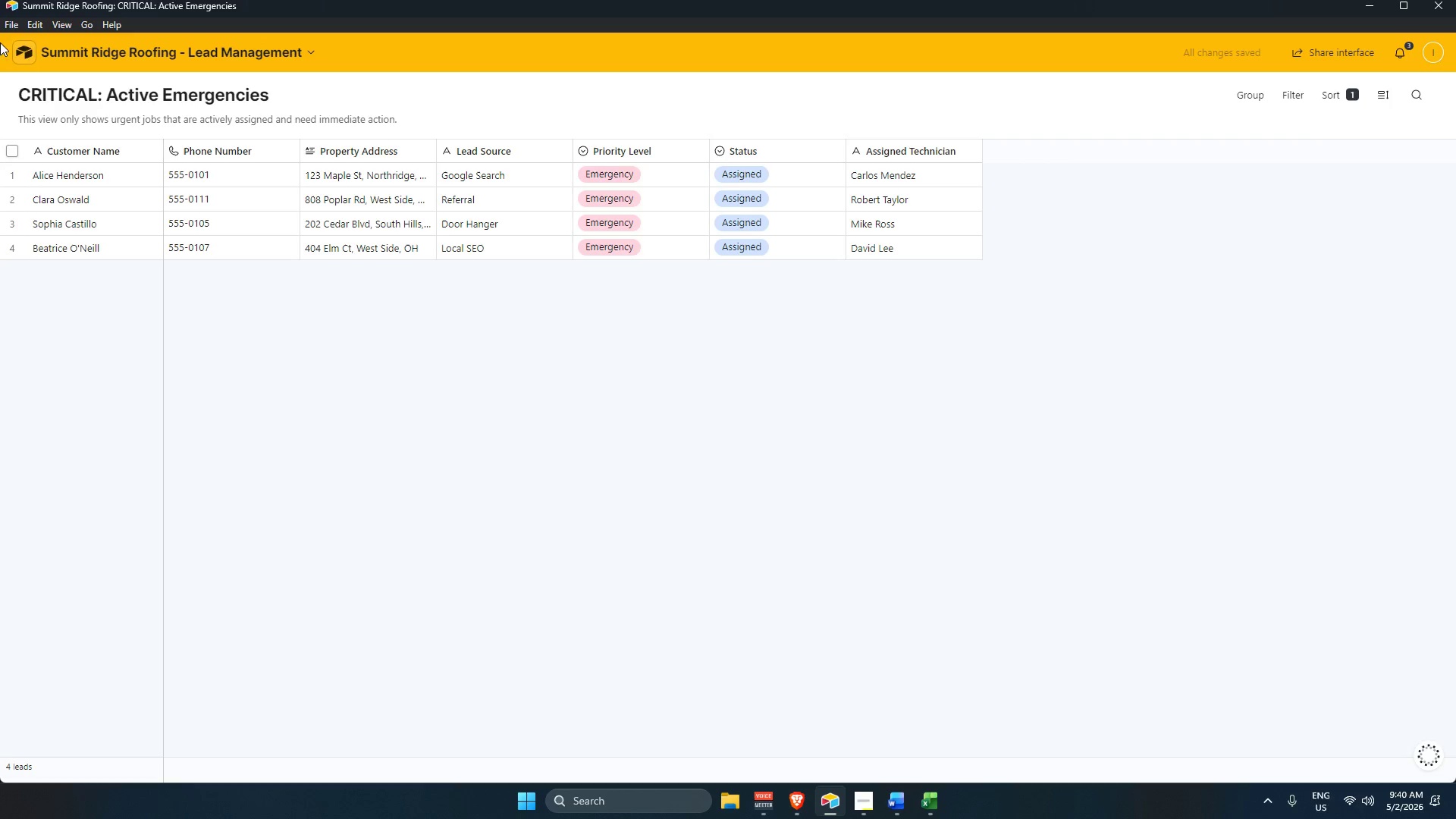 
left_click([48, 49])
 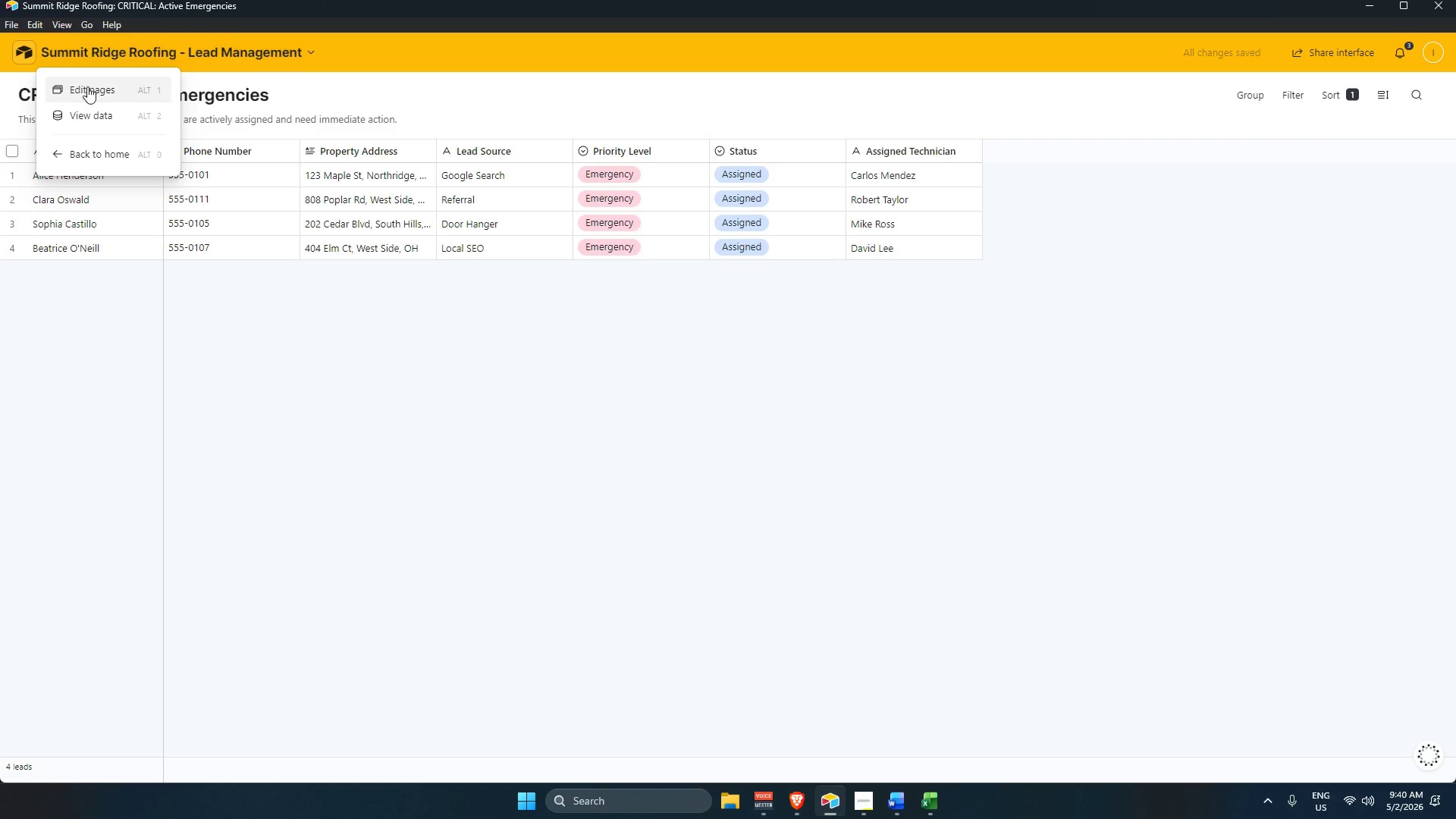 
left_click([88, 87])